 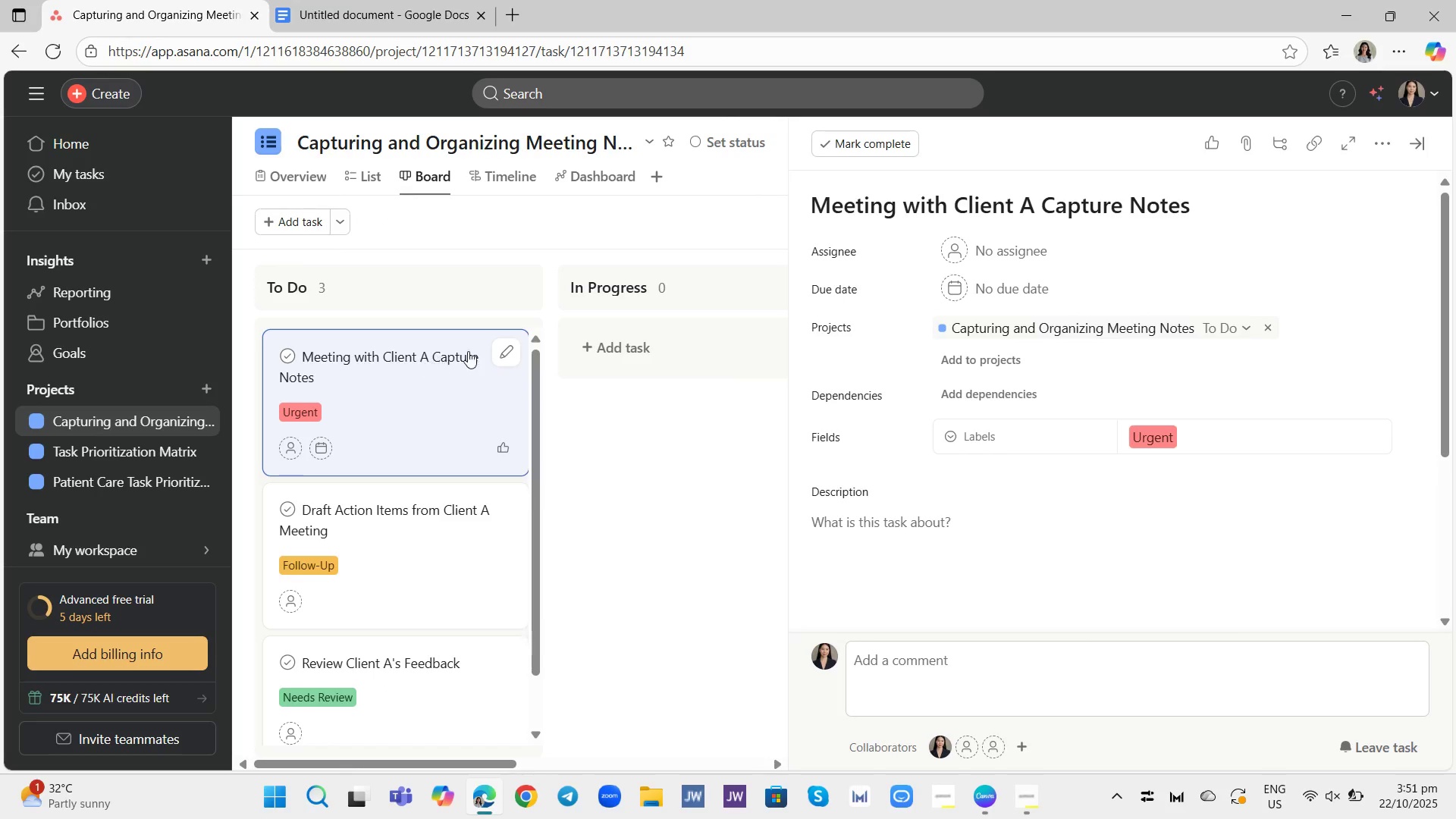 
left_click([517, 355])
 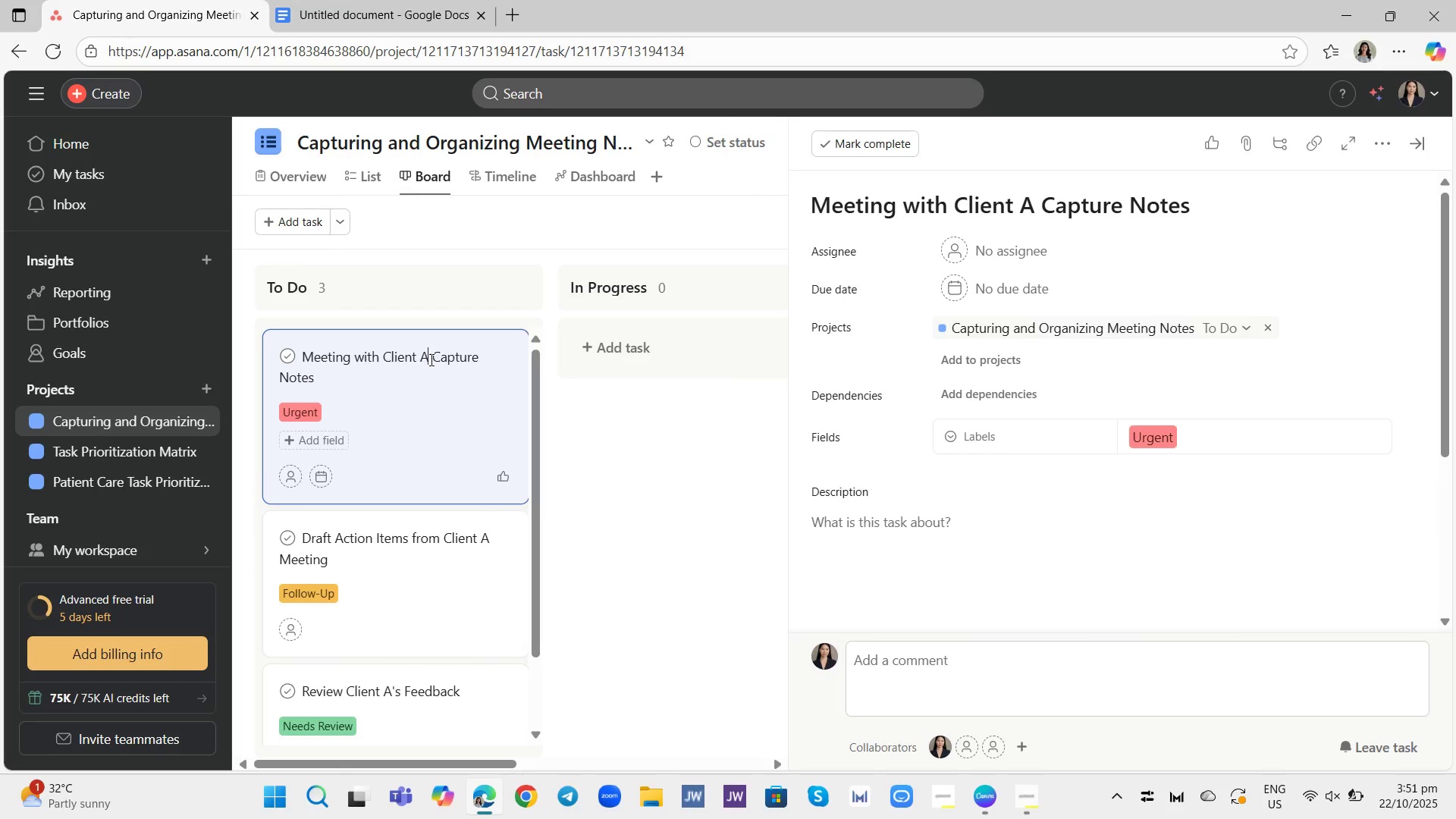 
left_click([430, 359])
 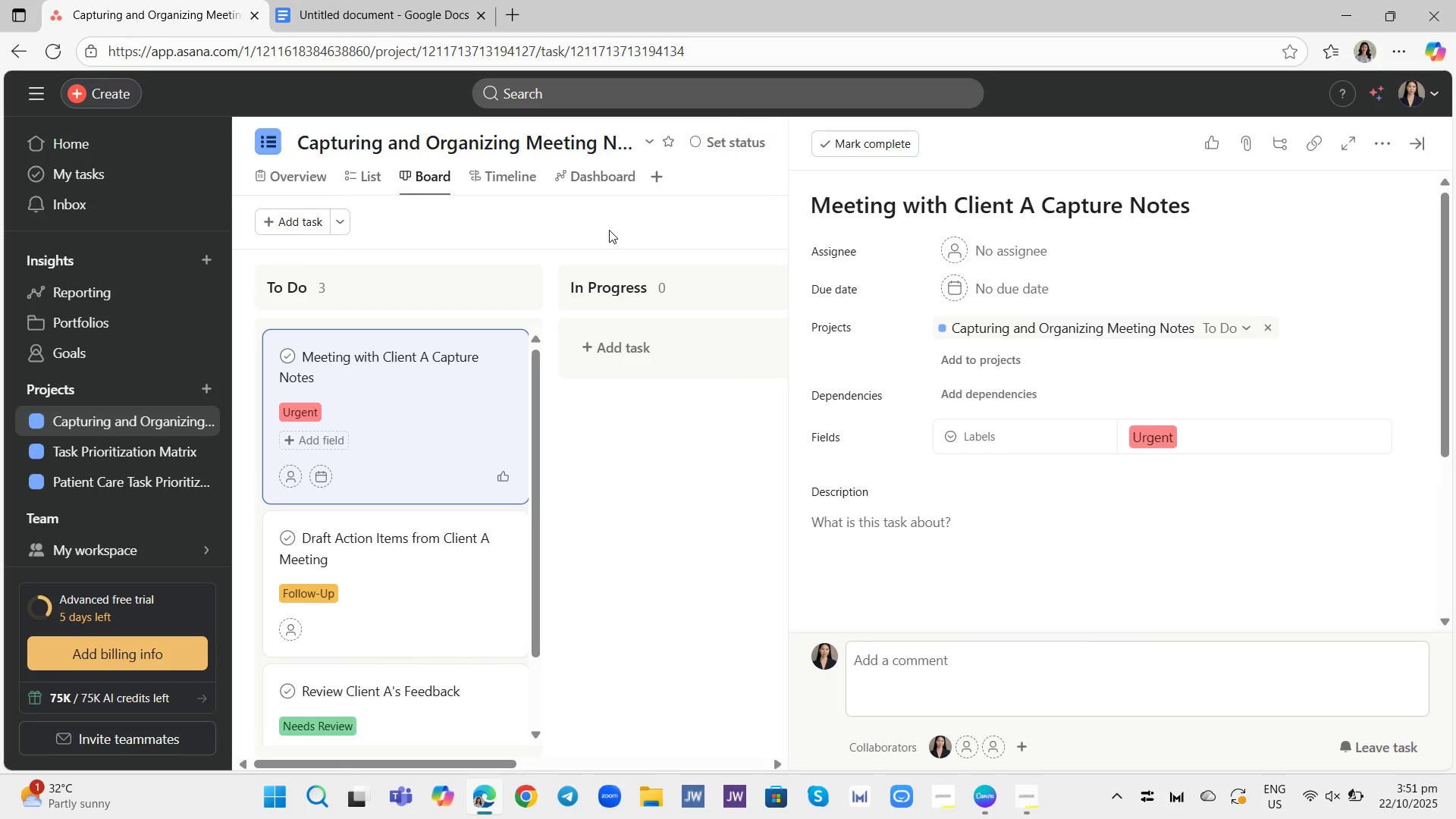 
key(Space)
 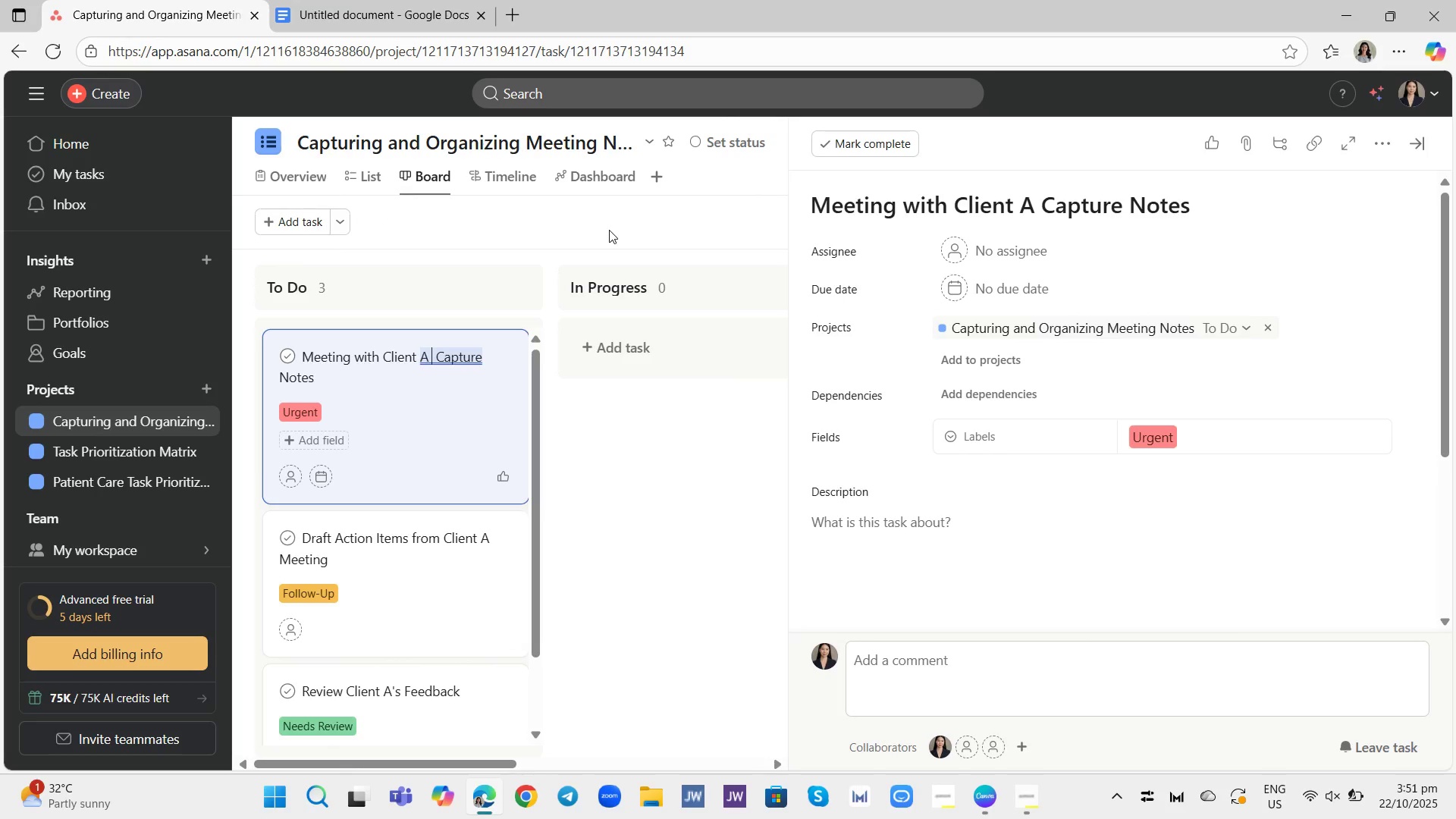 
key(Minus)
 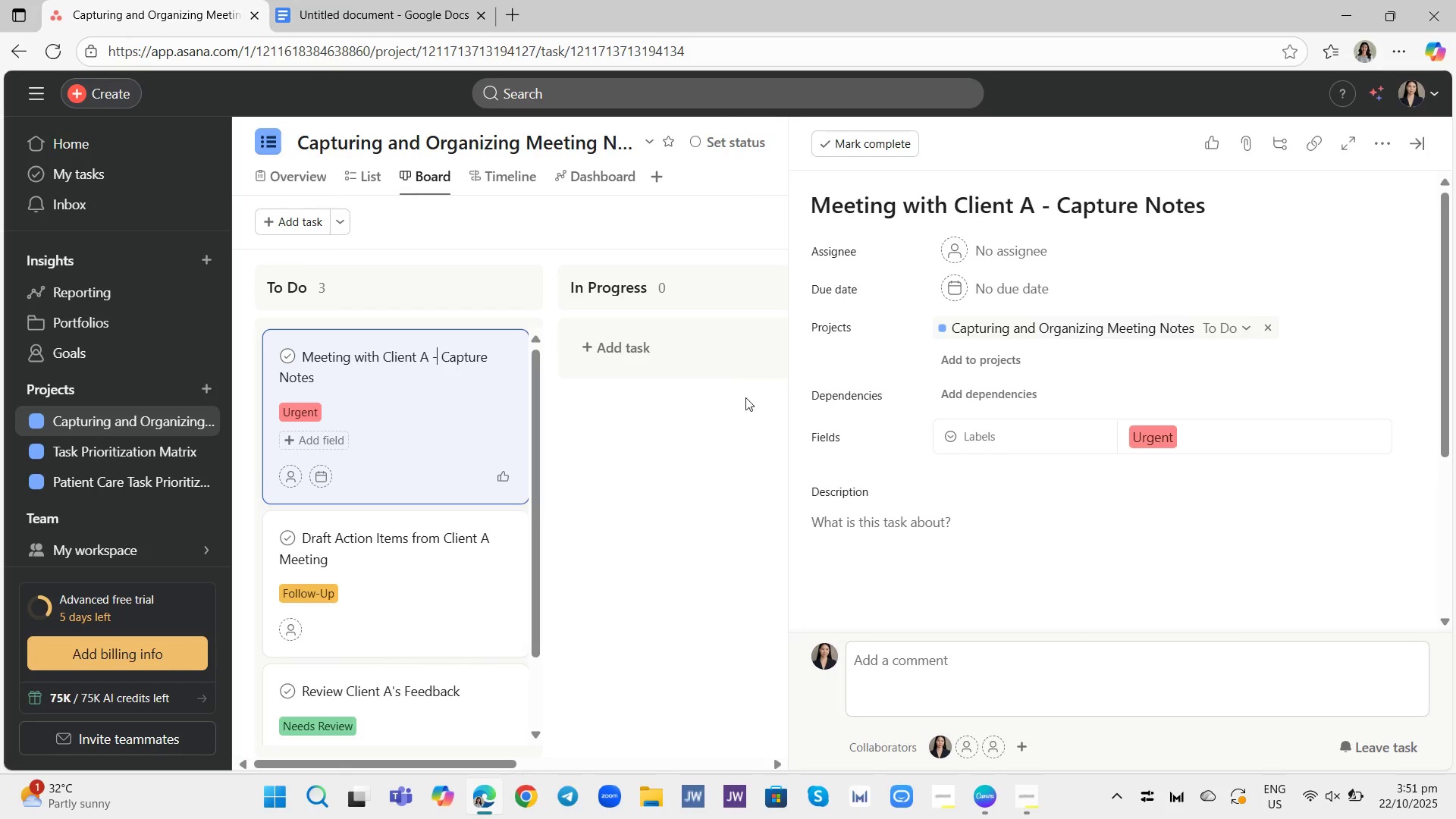 
left_click([671, 442])
 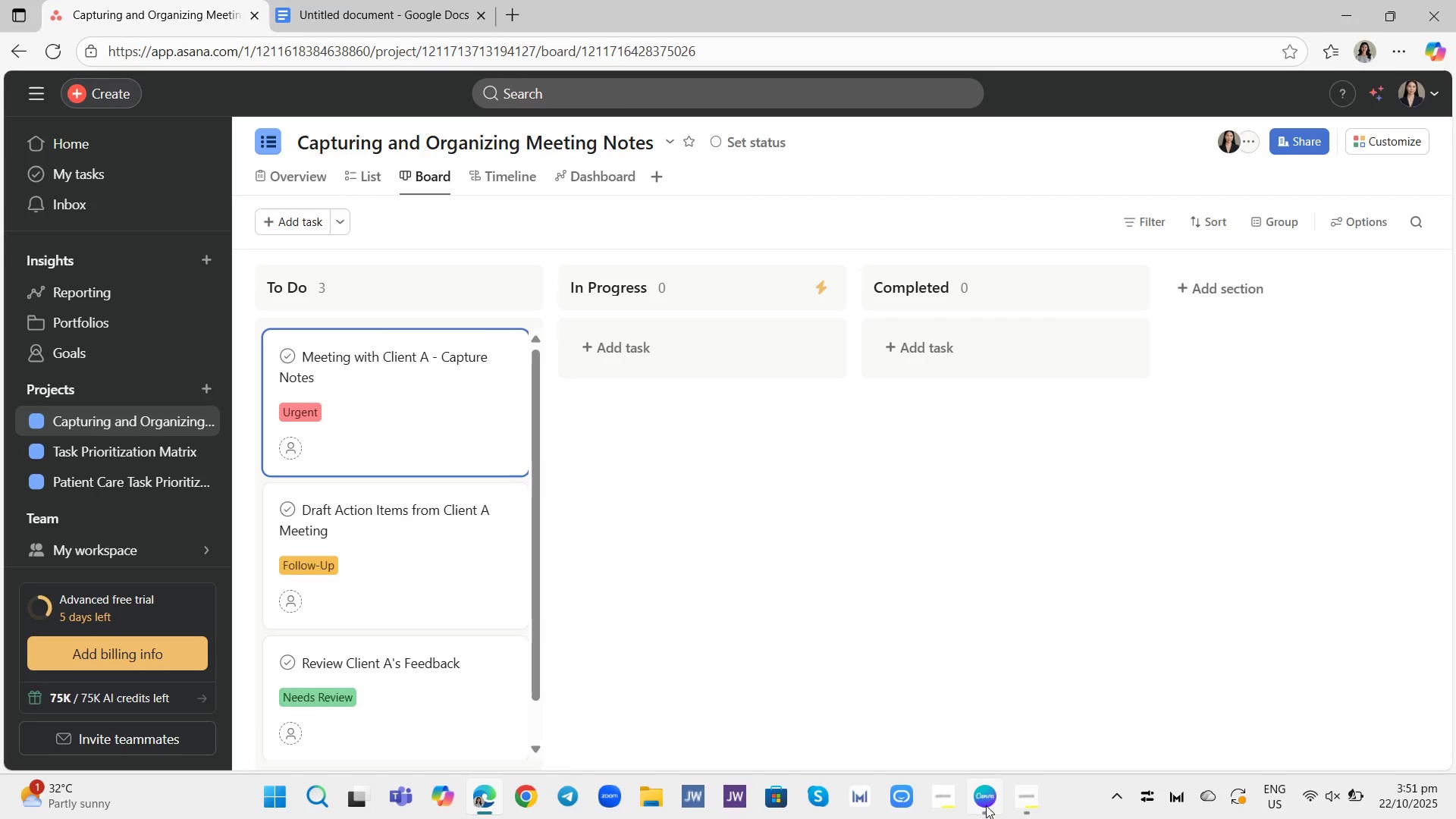 
left_click([1018, 802])